 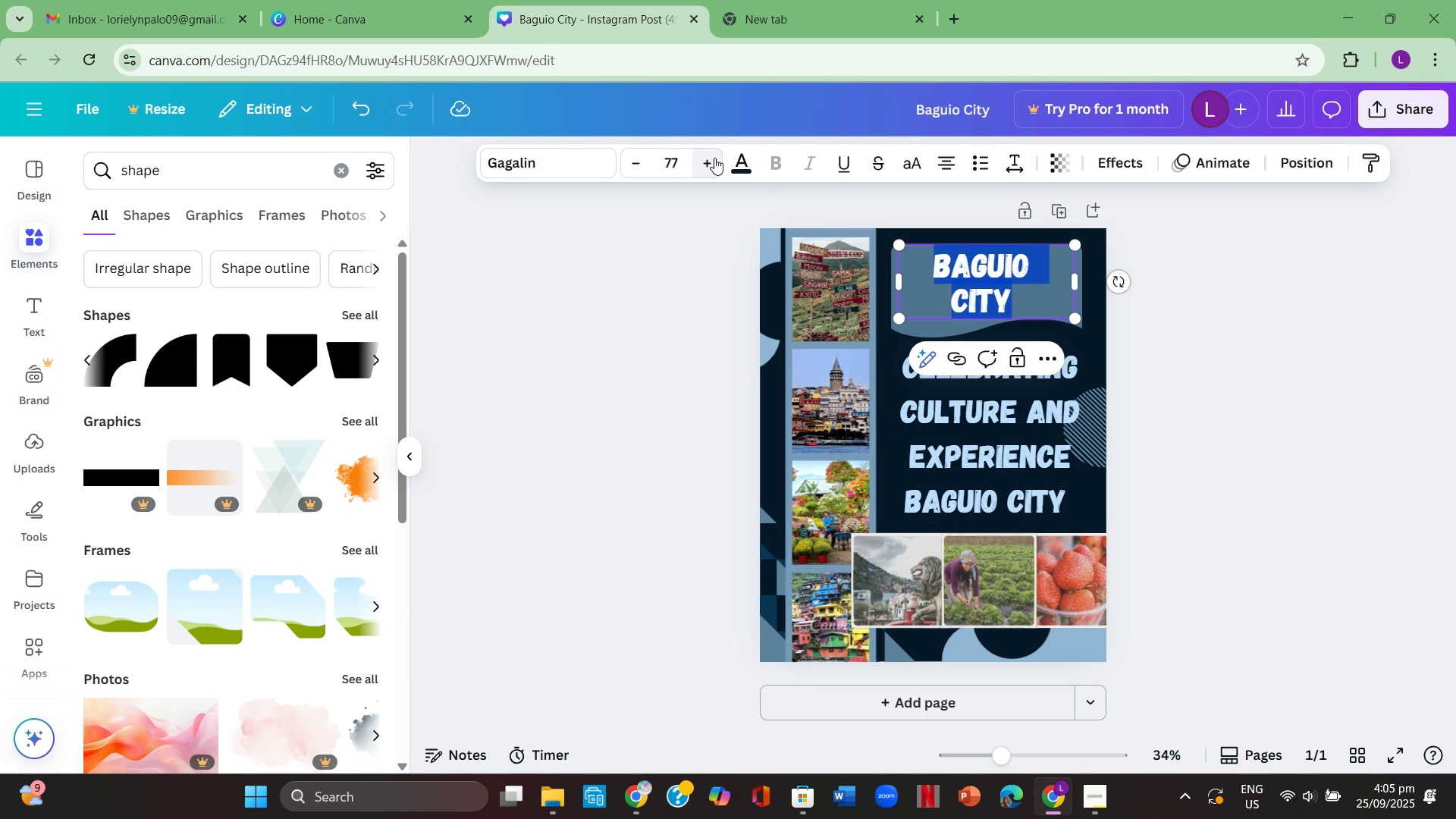 
left_click([714, 158])
 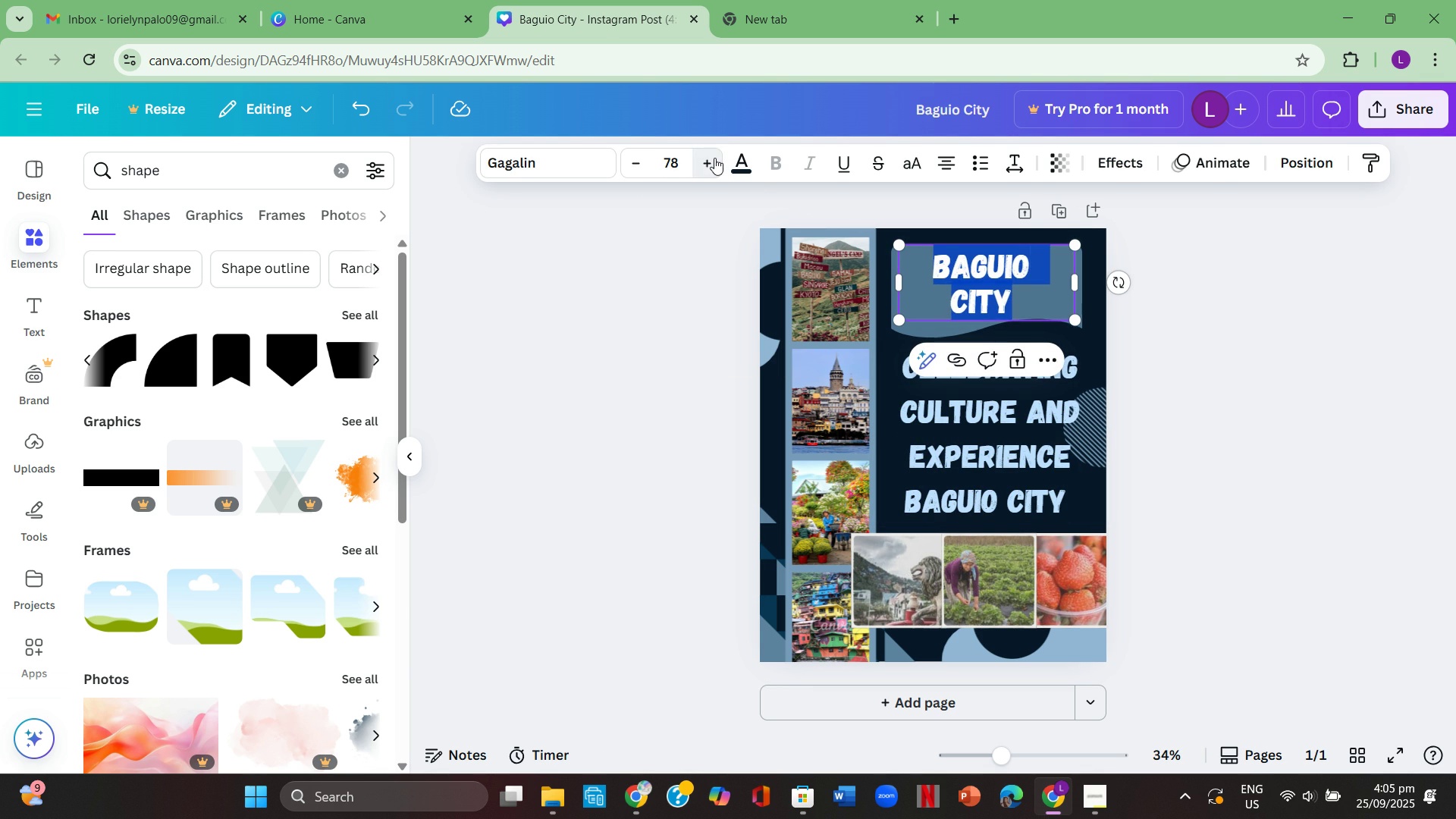 
left_click([714, 158])
 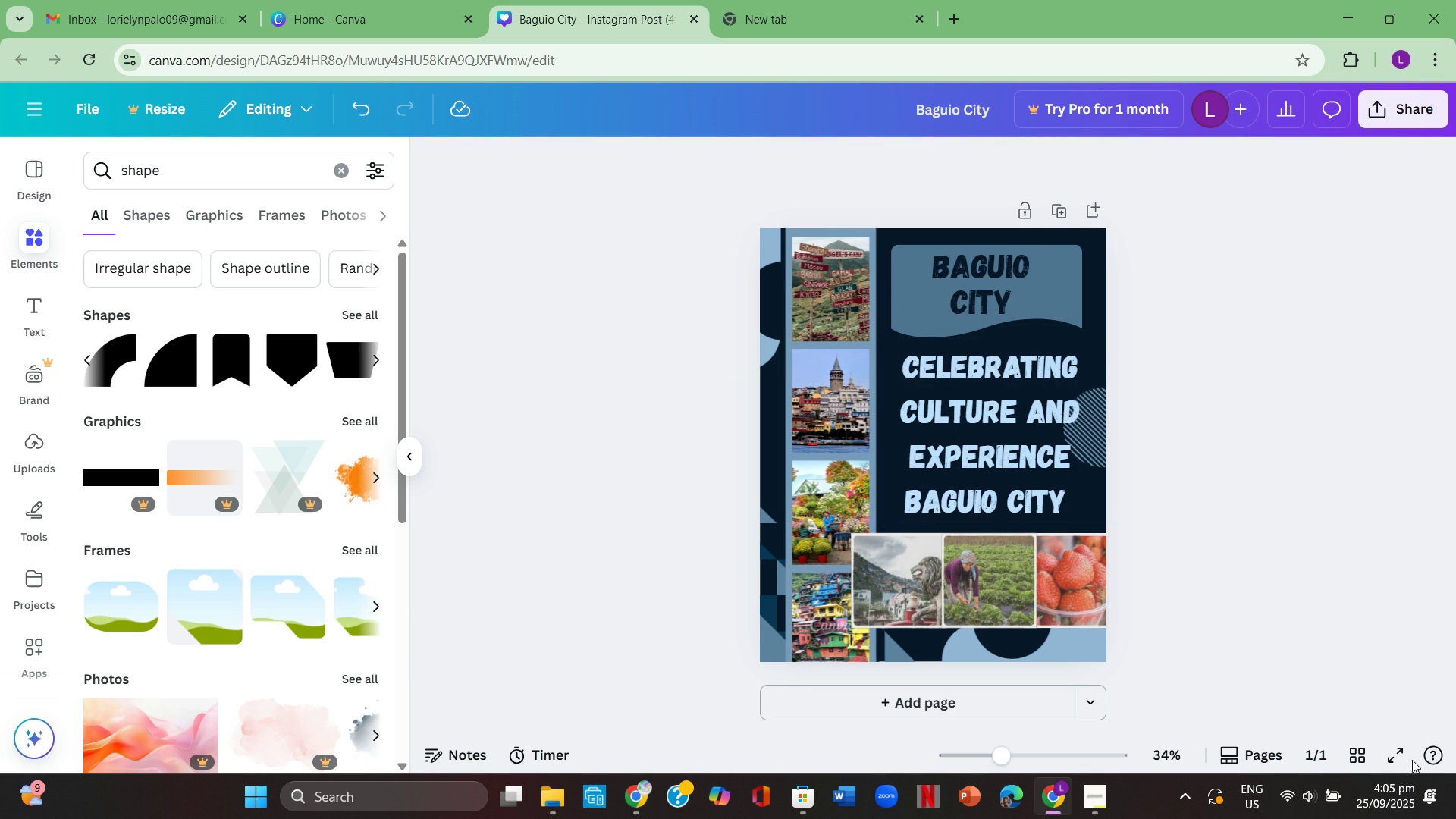 
left_click([1388, 752])
 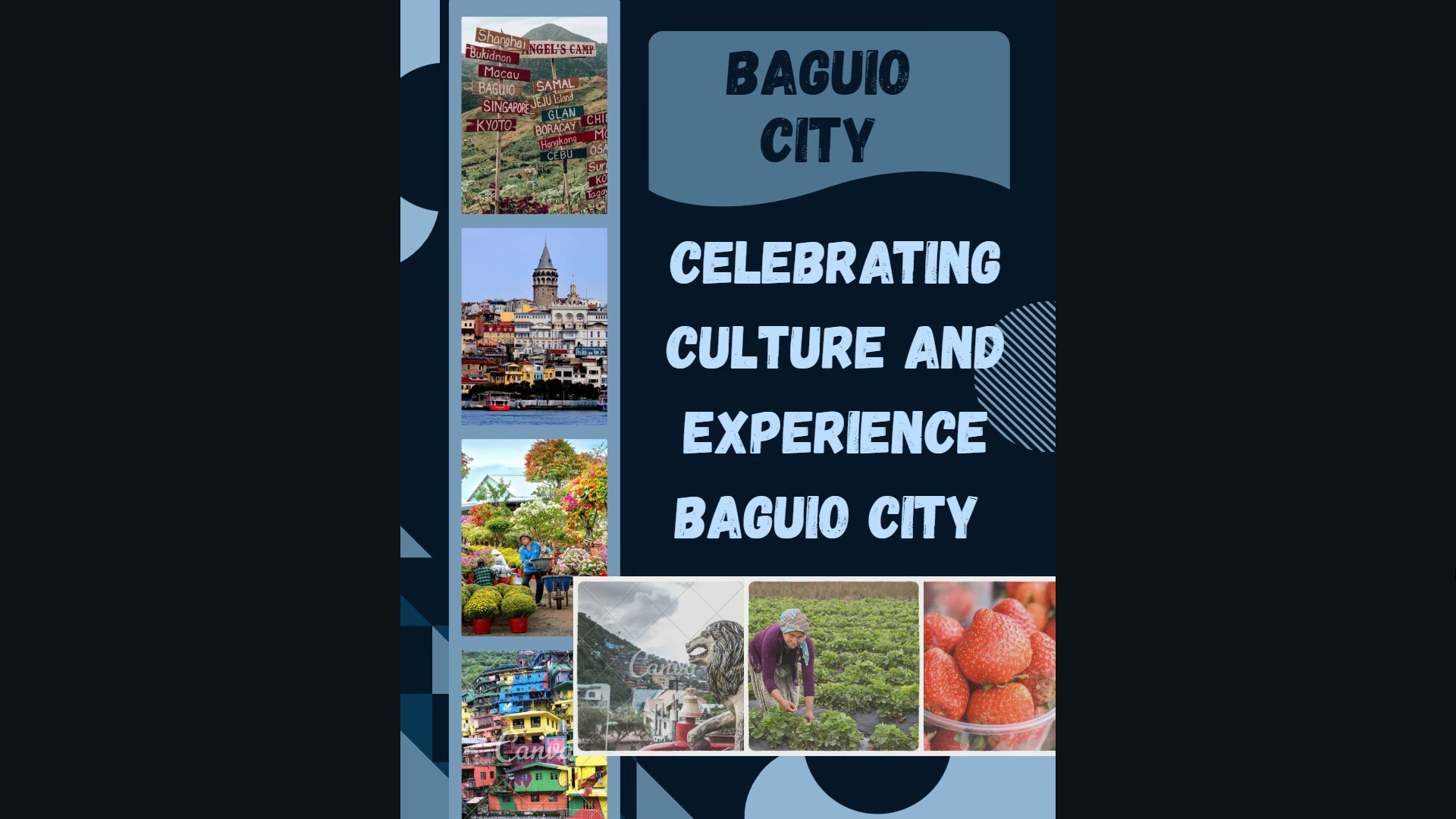 
wait(23.05)
 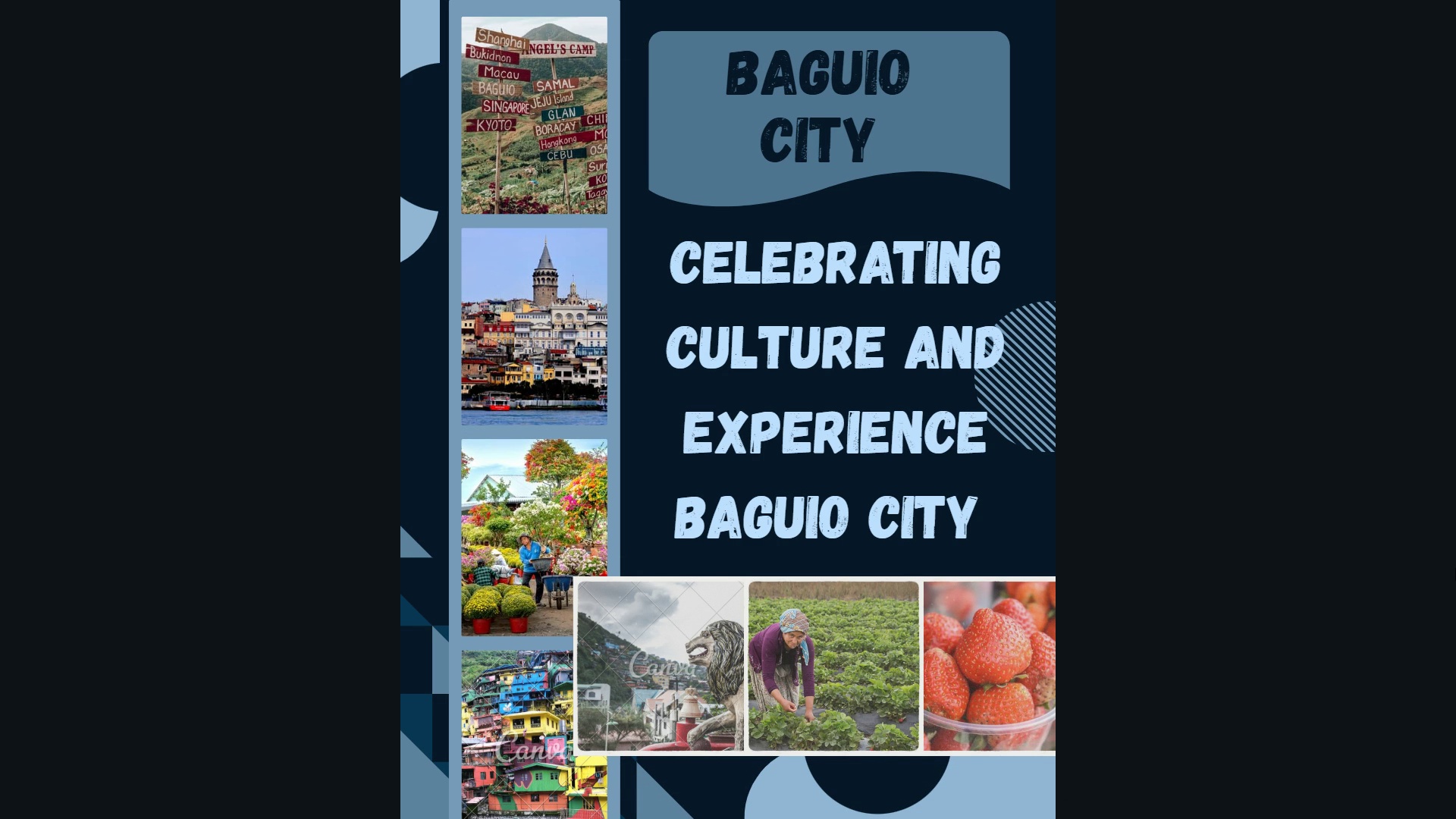 
key(Escape)
key(Backspace)
type(unisco)